 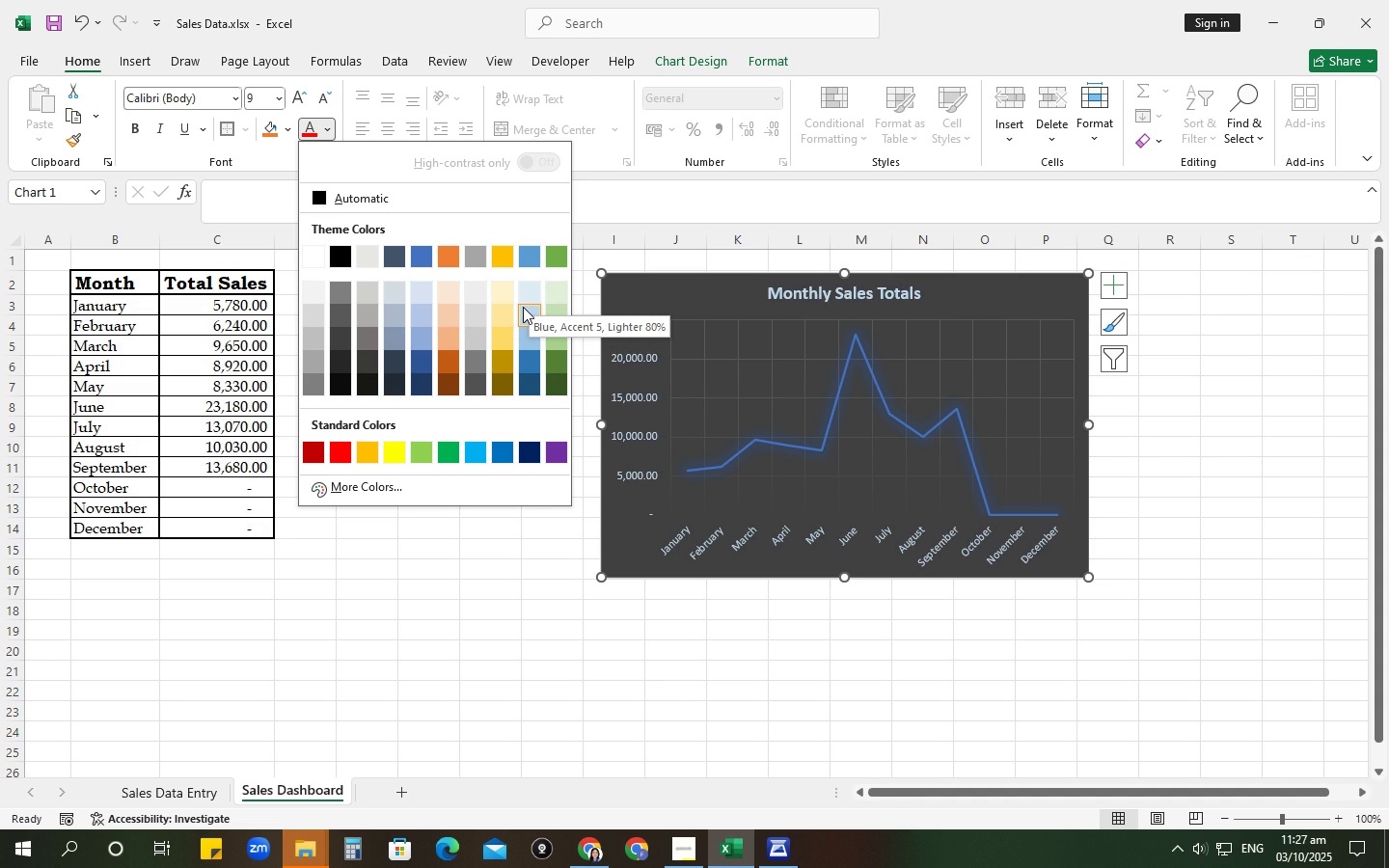 
left_click([392, 451])
 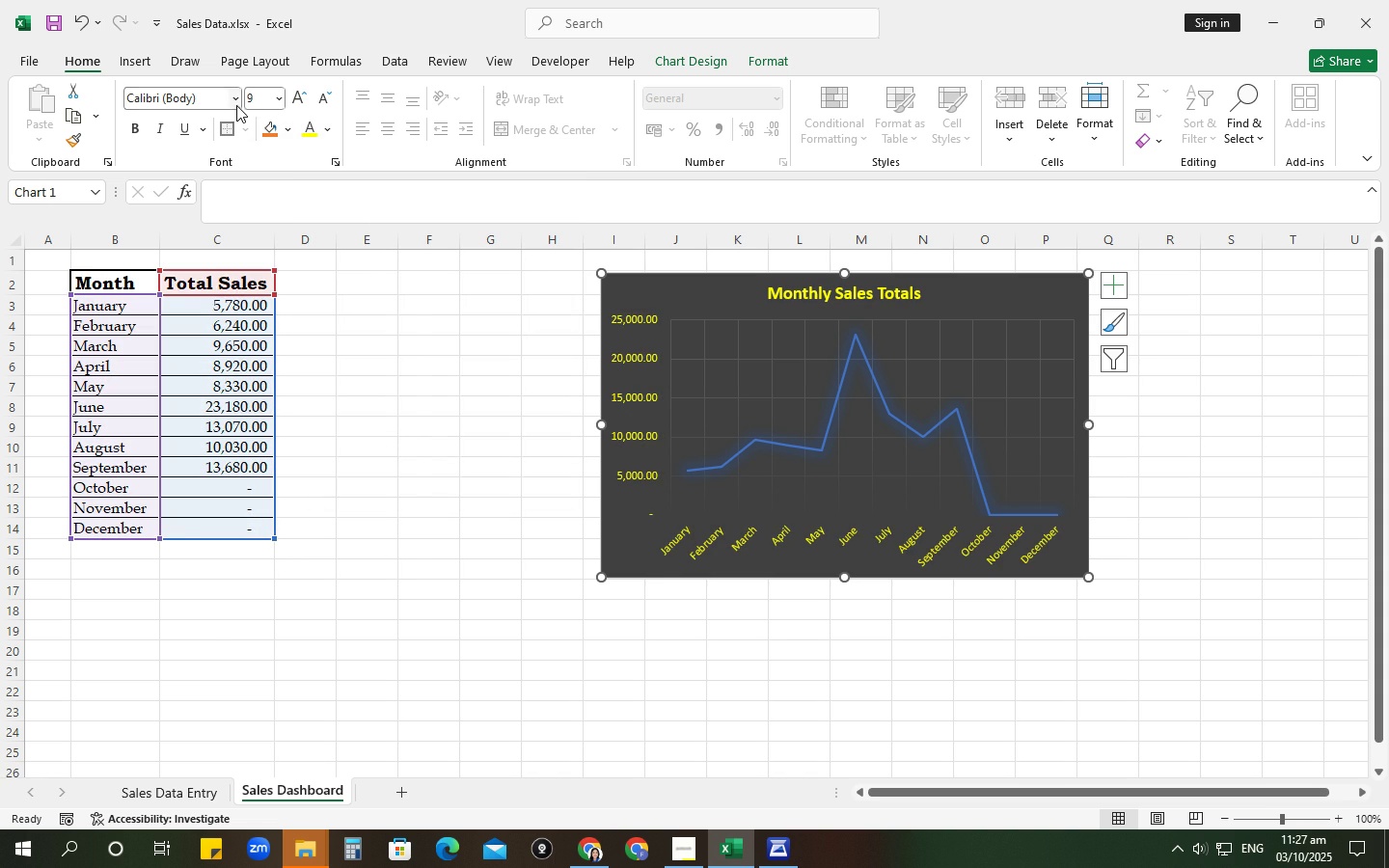 
left_click([235, 101])
 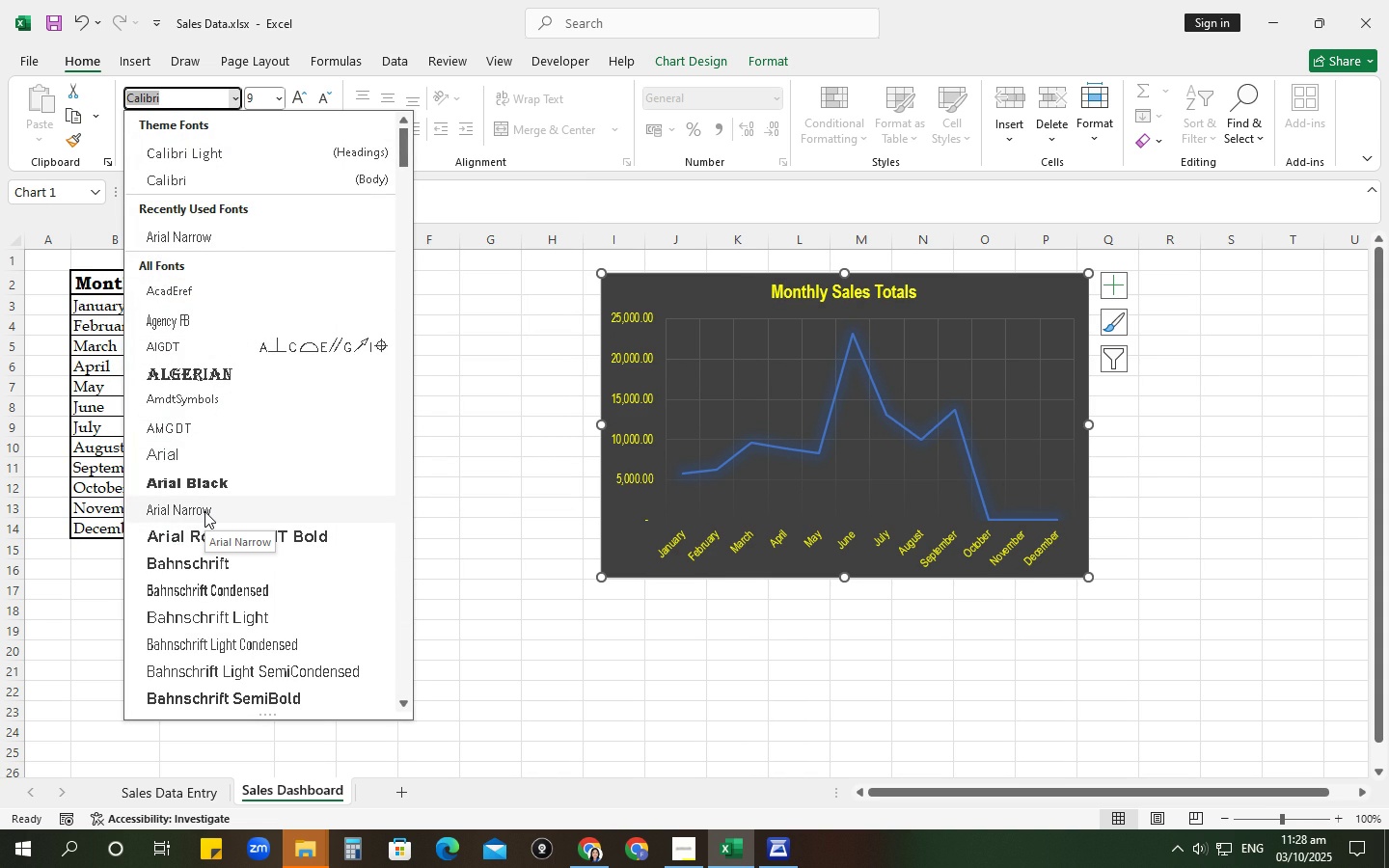 
wait(5.82)
 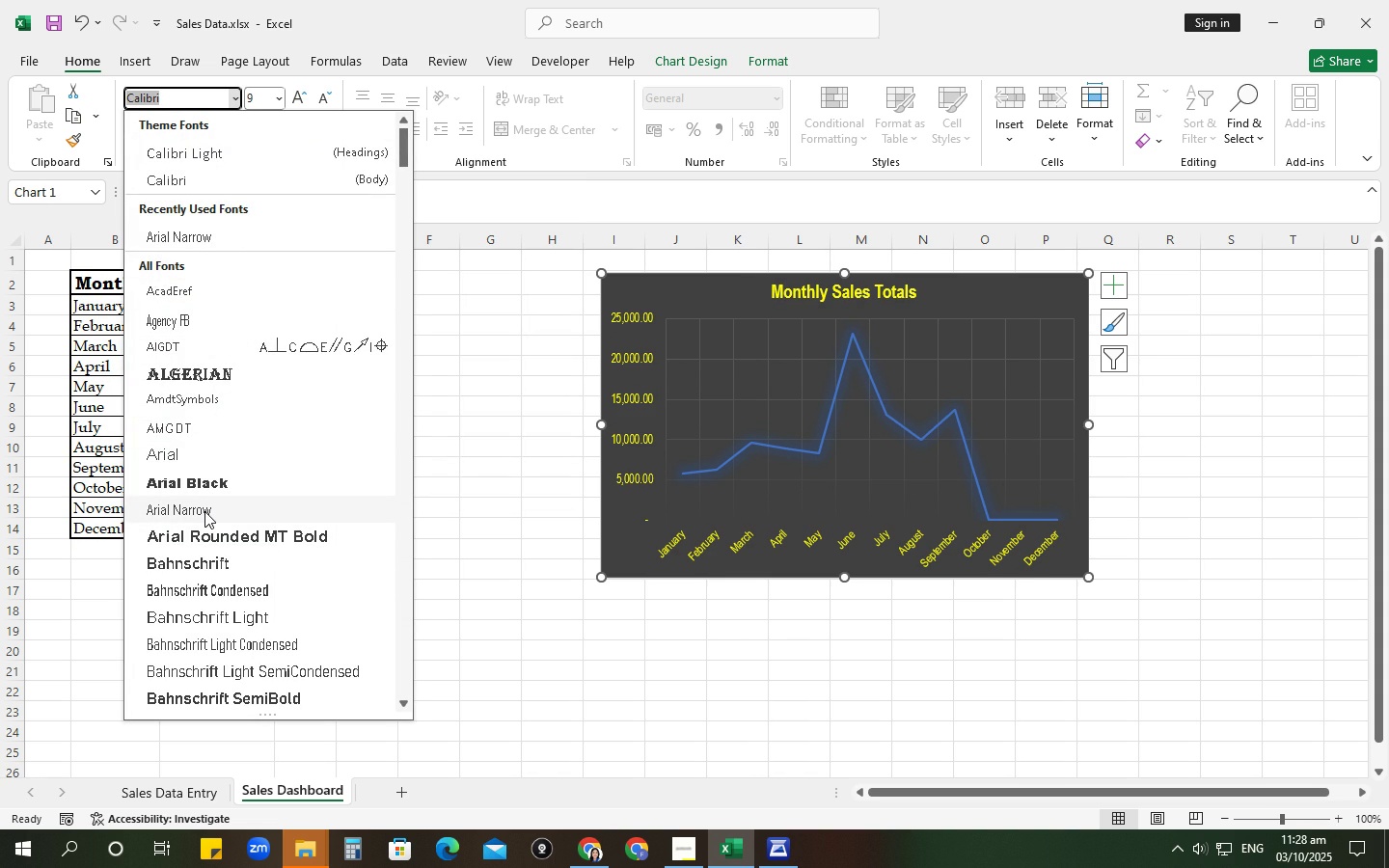 
left_click([204, 511])
 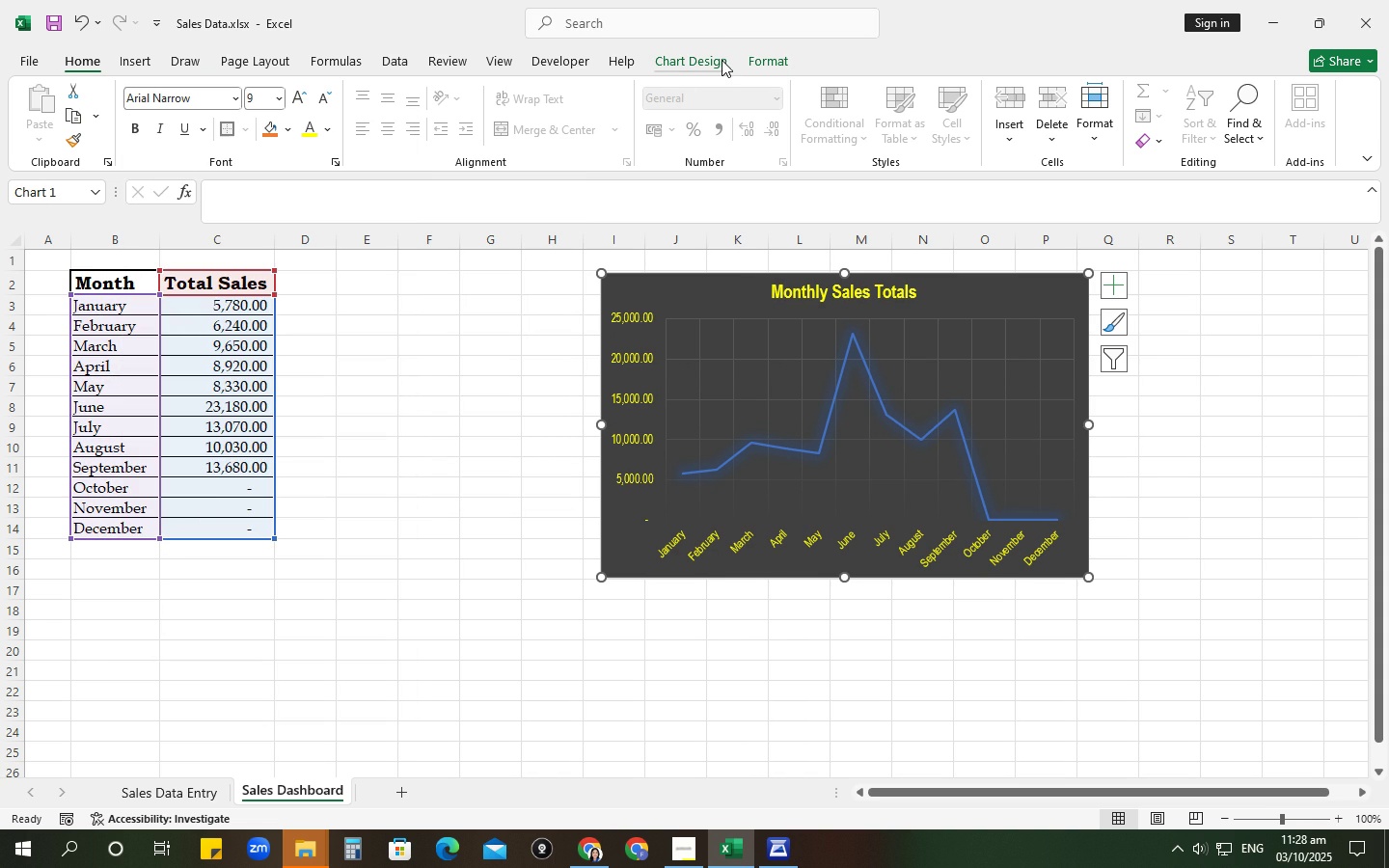 
left_click([722, 60])
 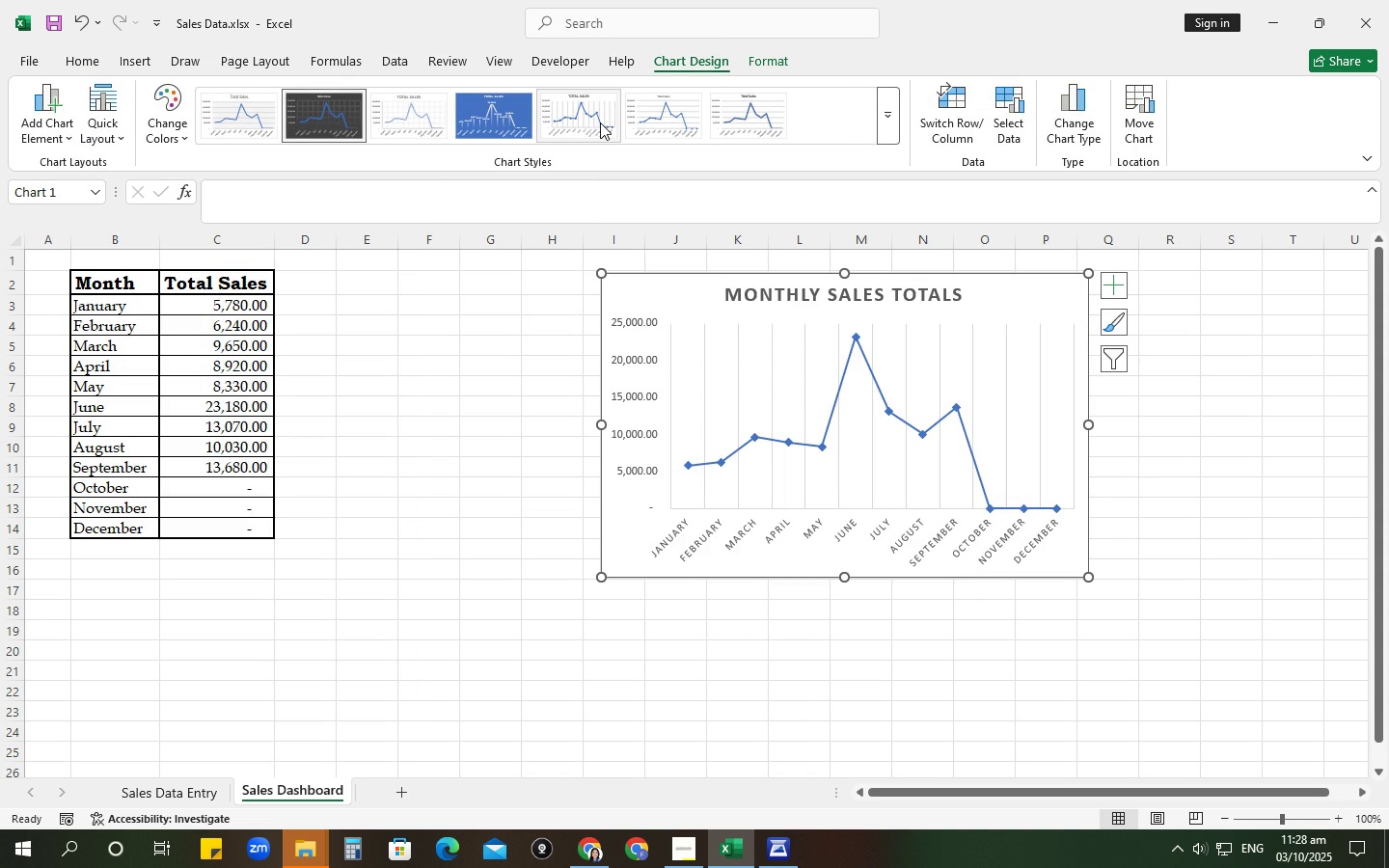 
mouse_move([546, 108])
 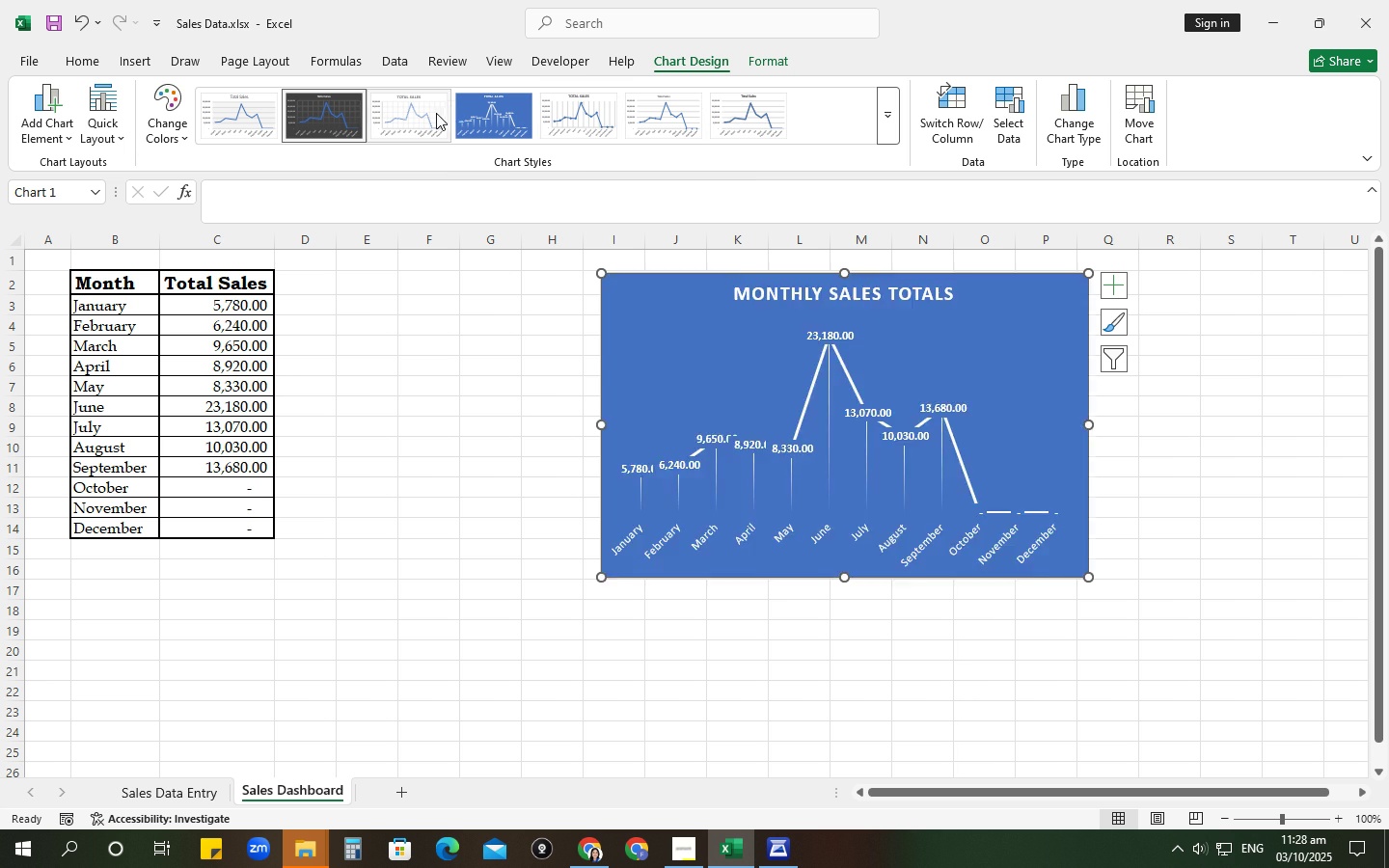 
left_click([890, 123])
 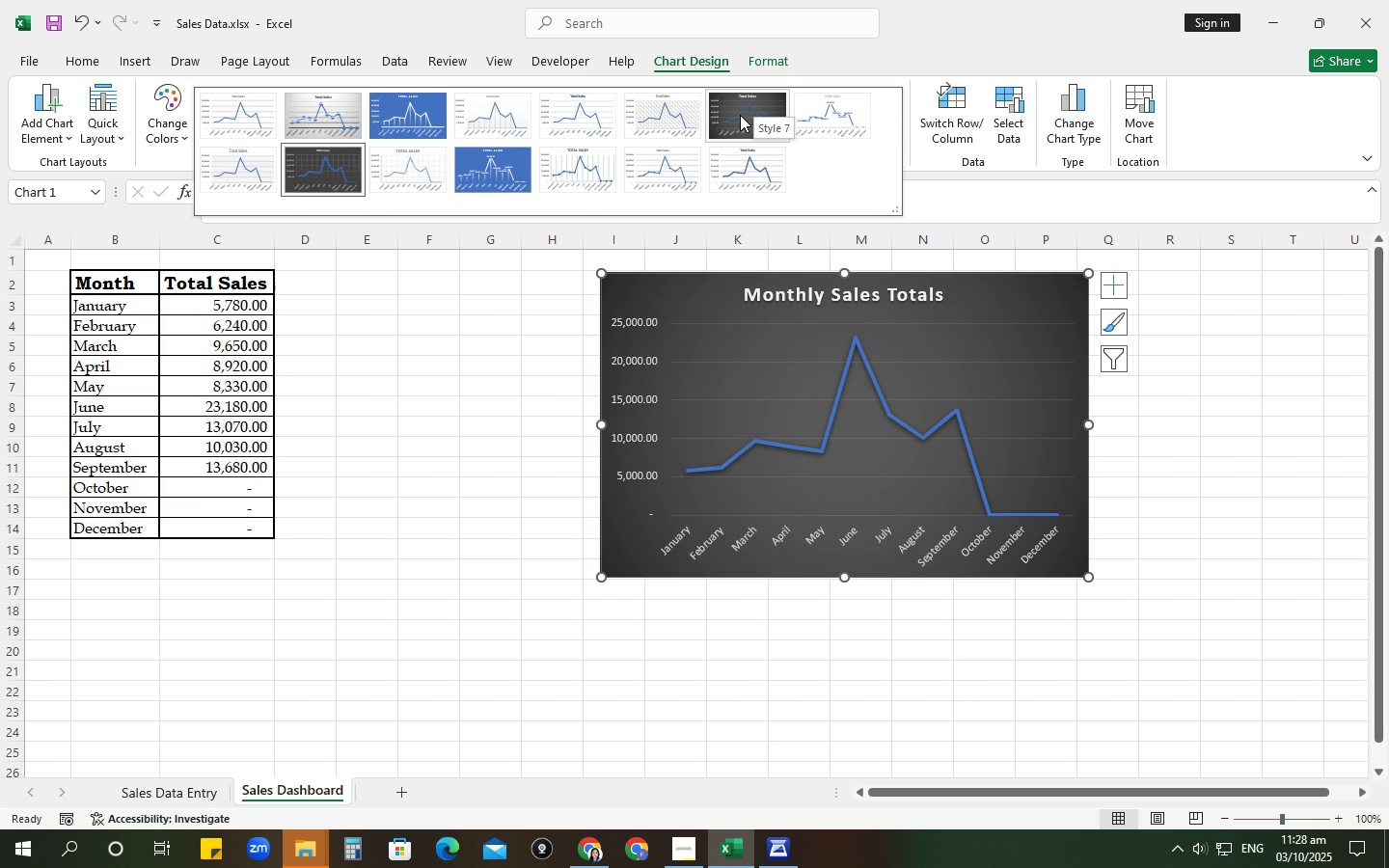 
wait(5.8)
 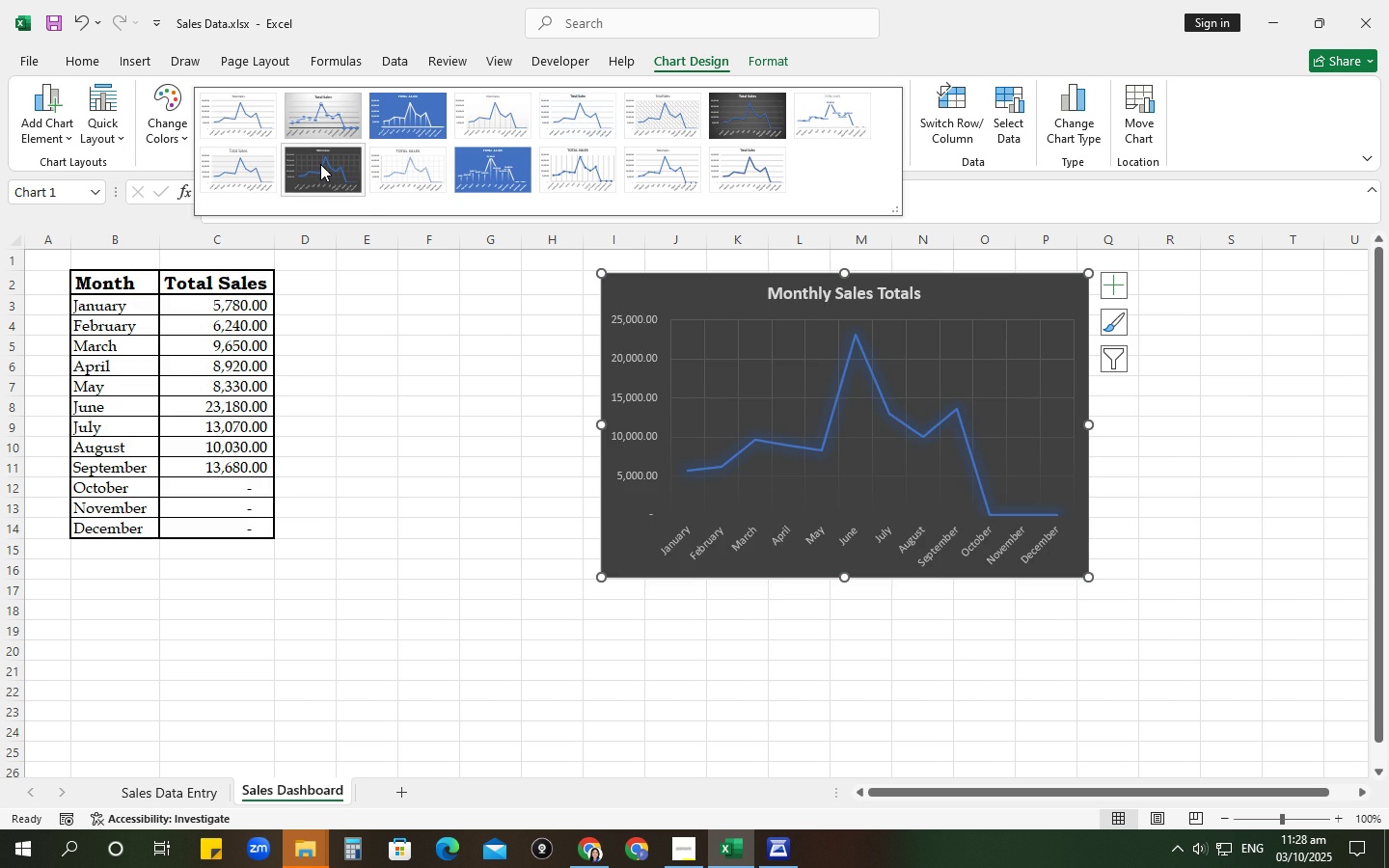 
left_click([432, 379])
 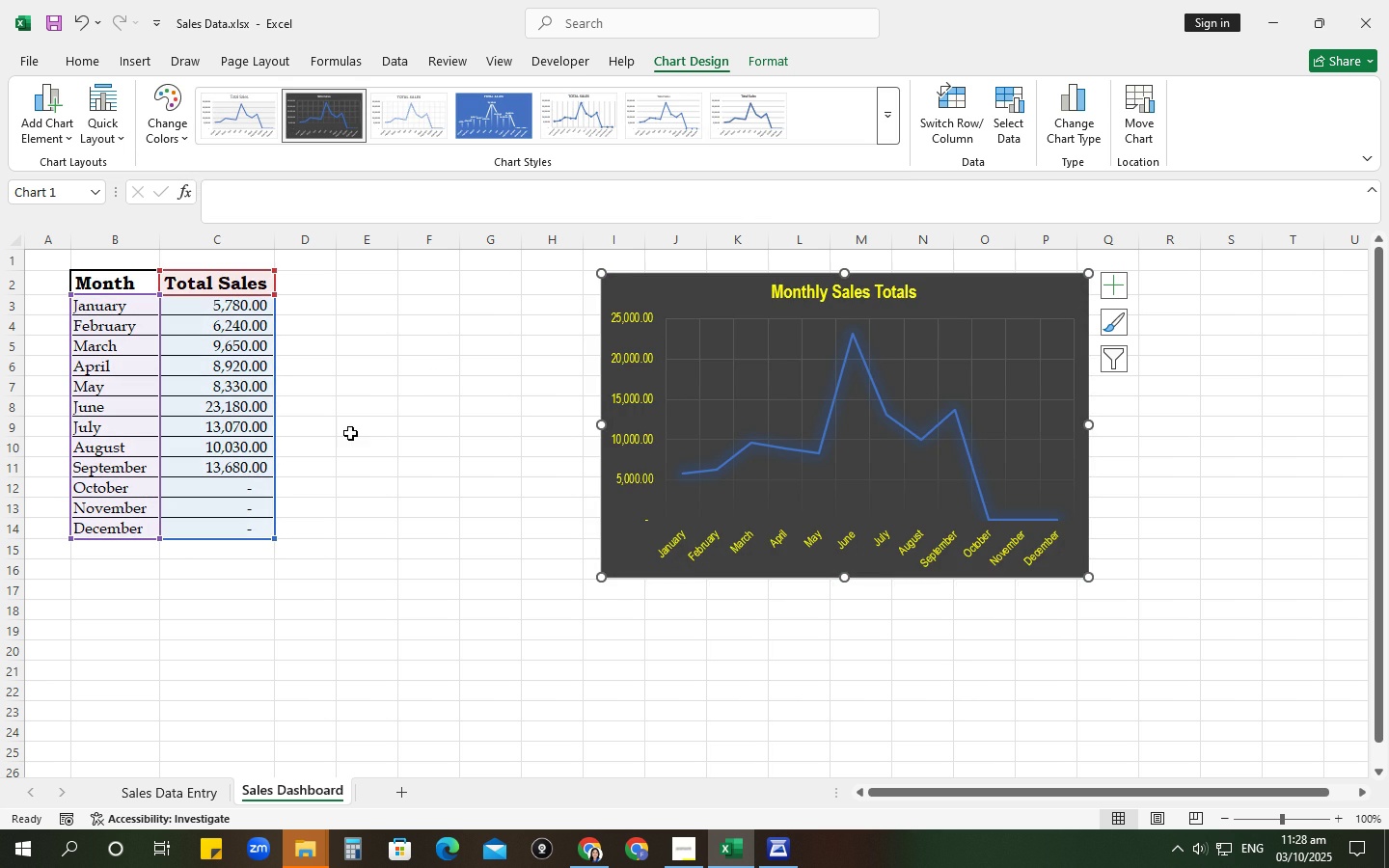 
left_click([335, 435])